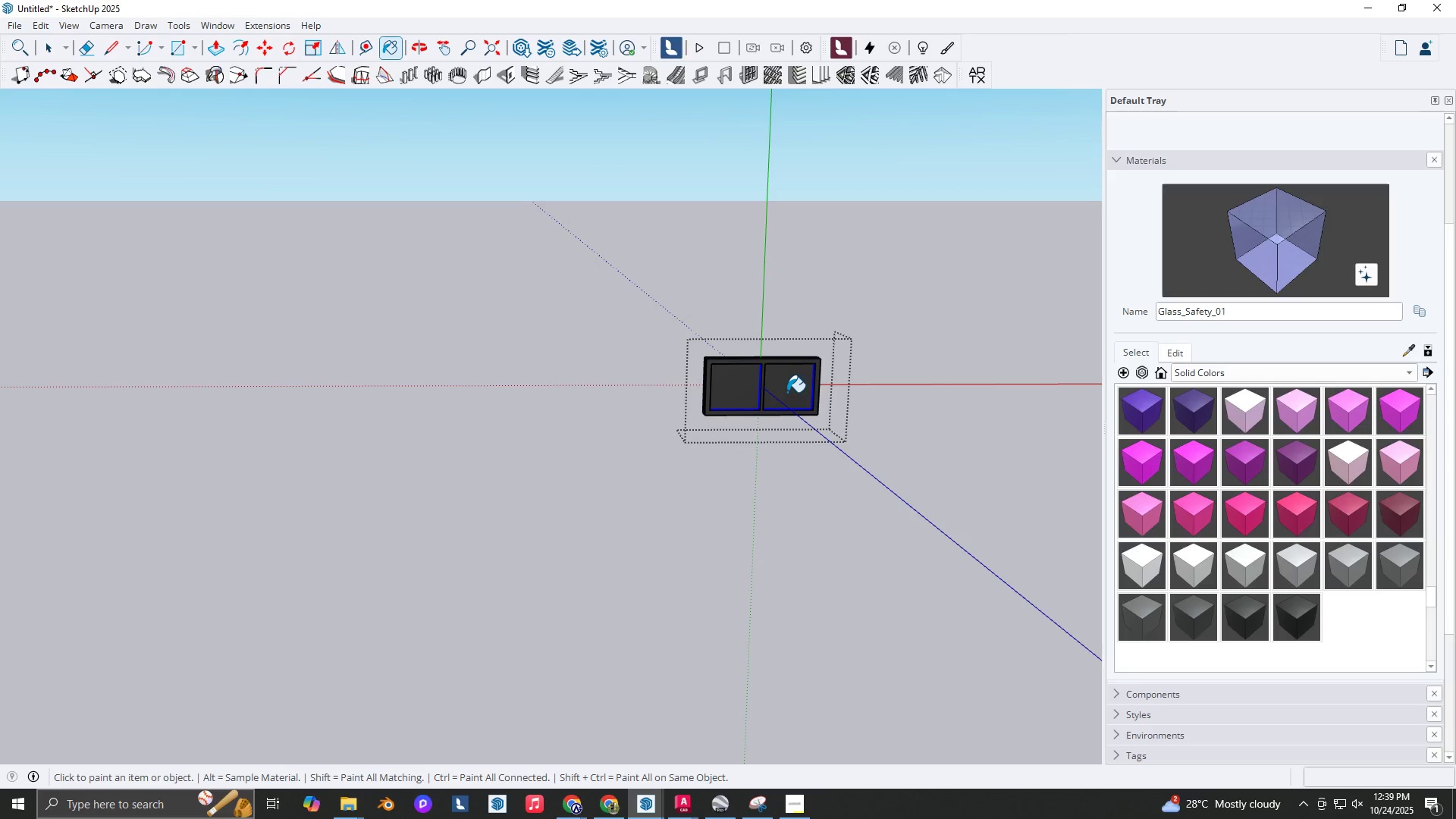 
triple_click([787, 392])
 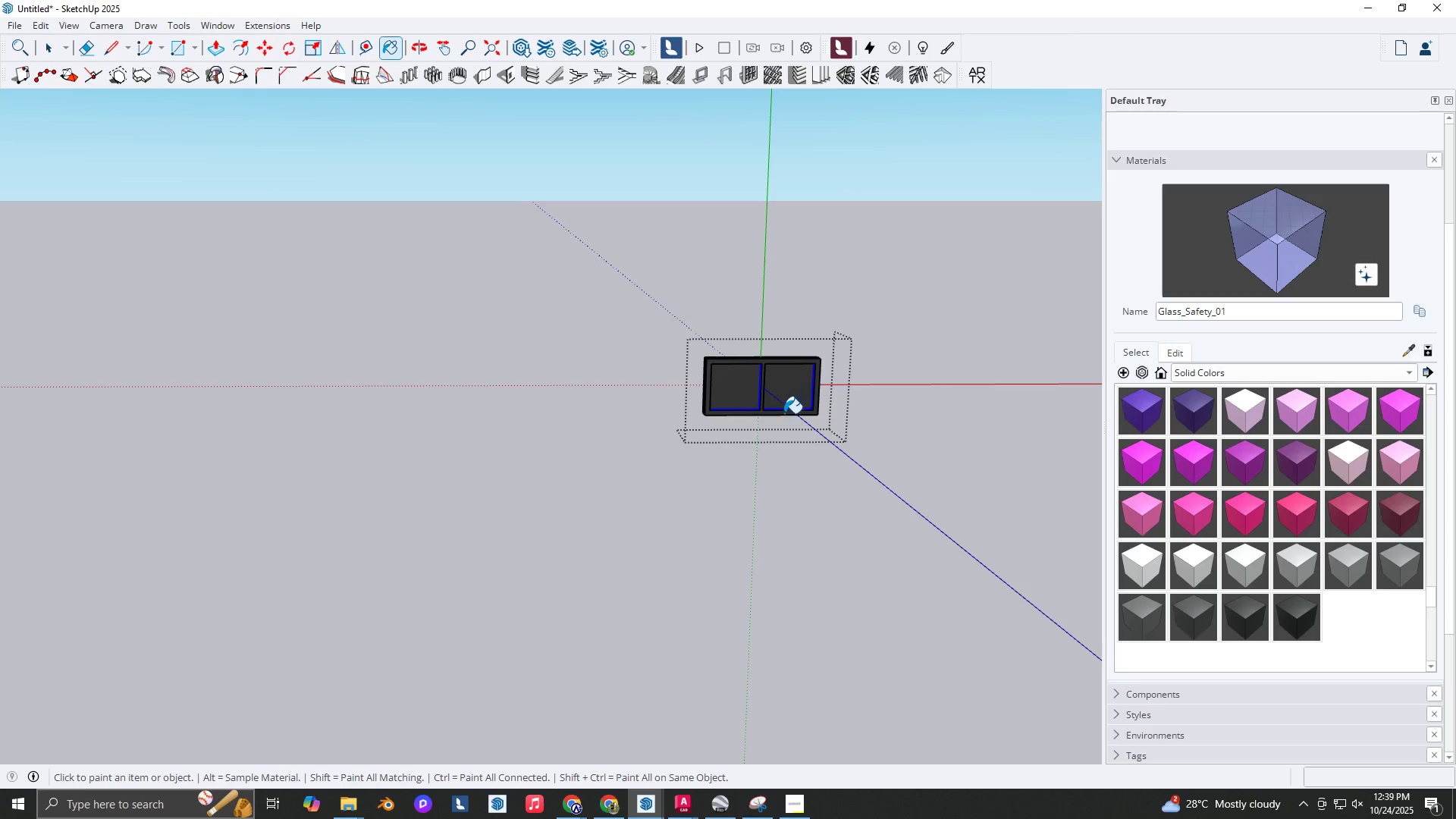 
key(Space)
 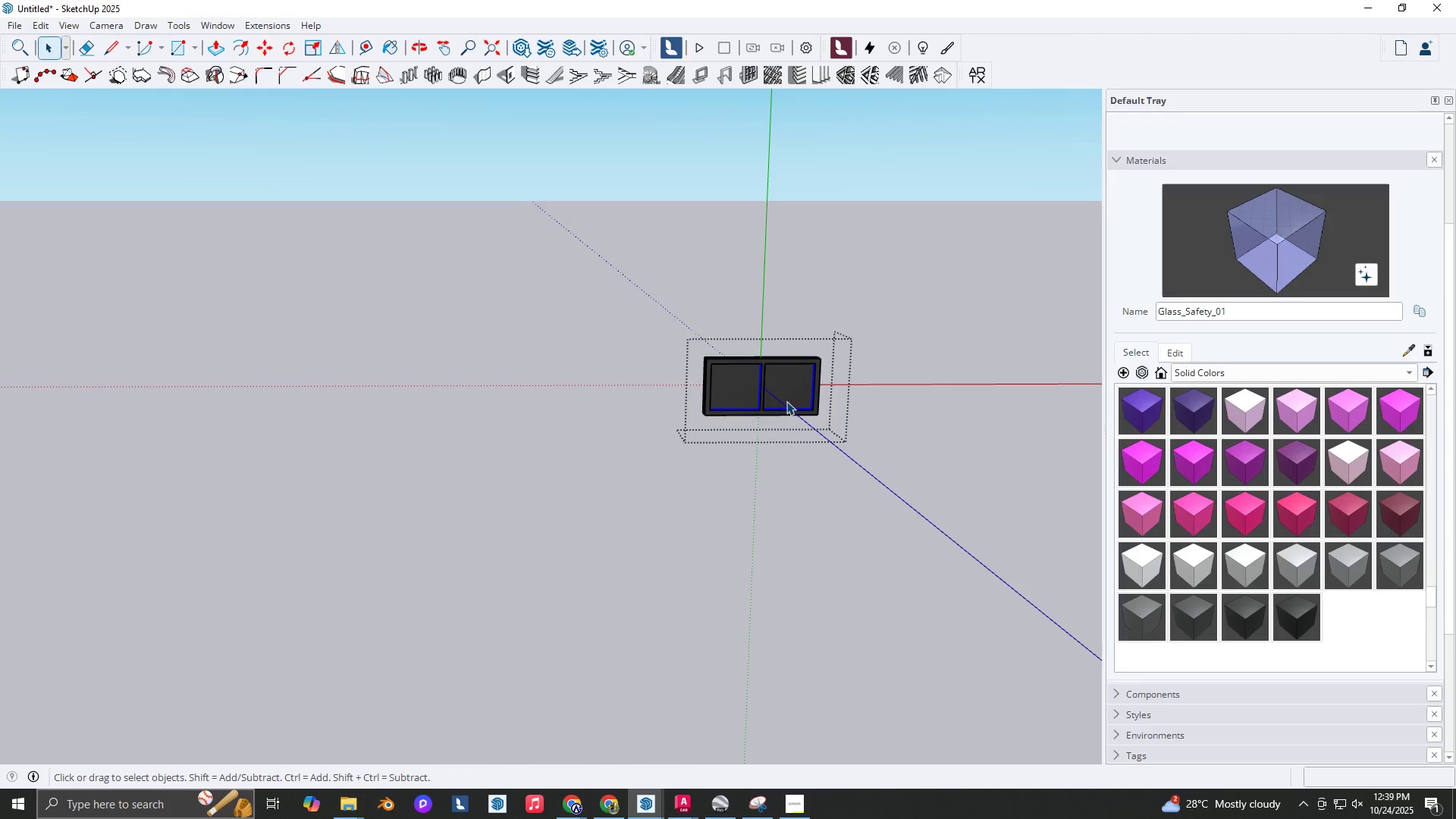 
key(B)
 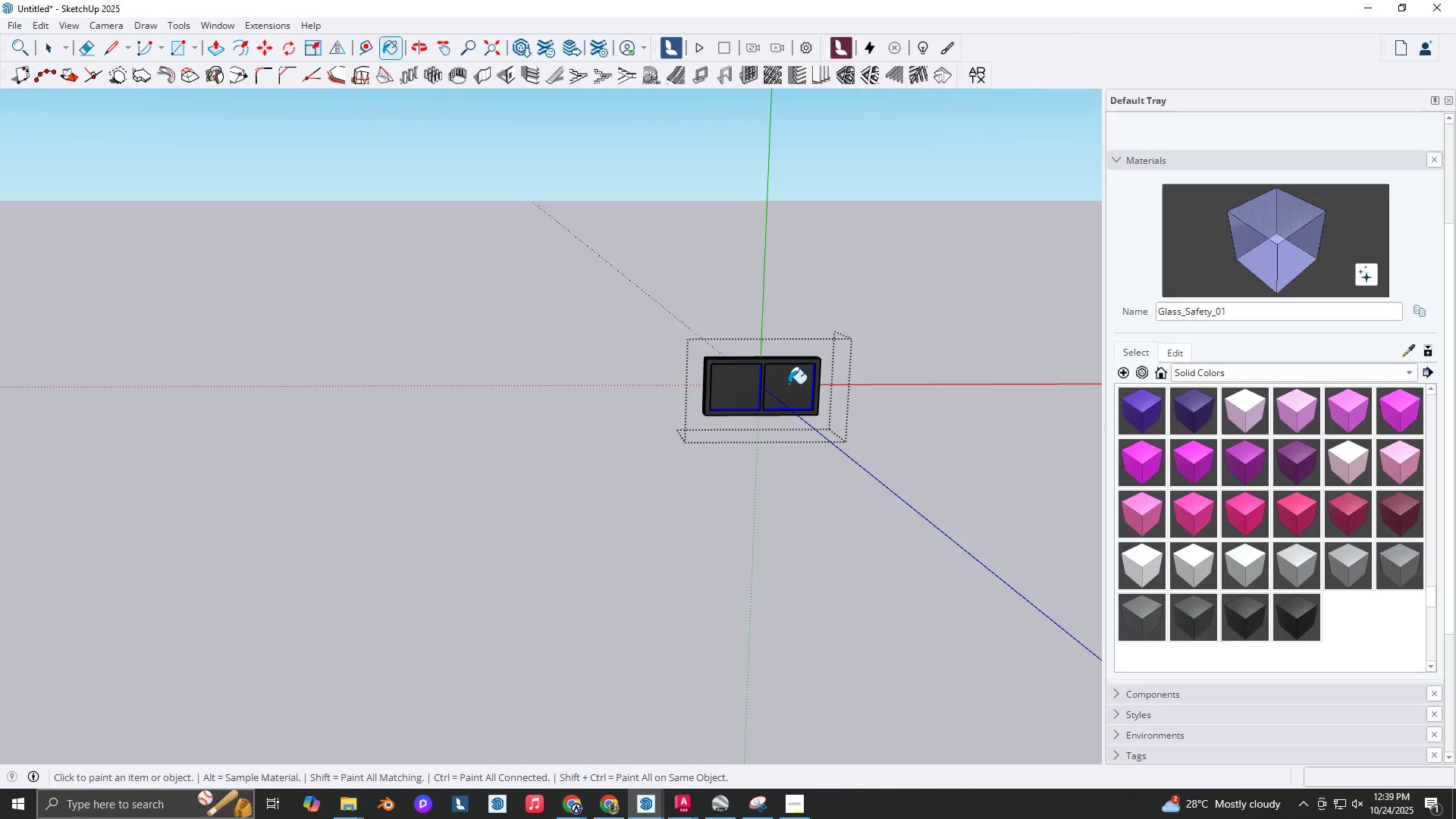 
left_click([789, 384])
 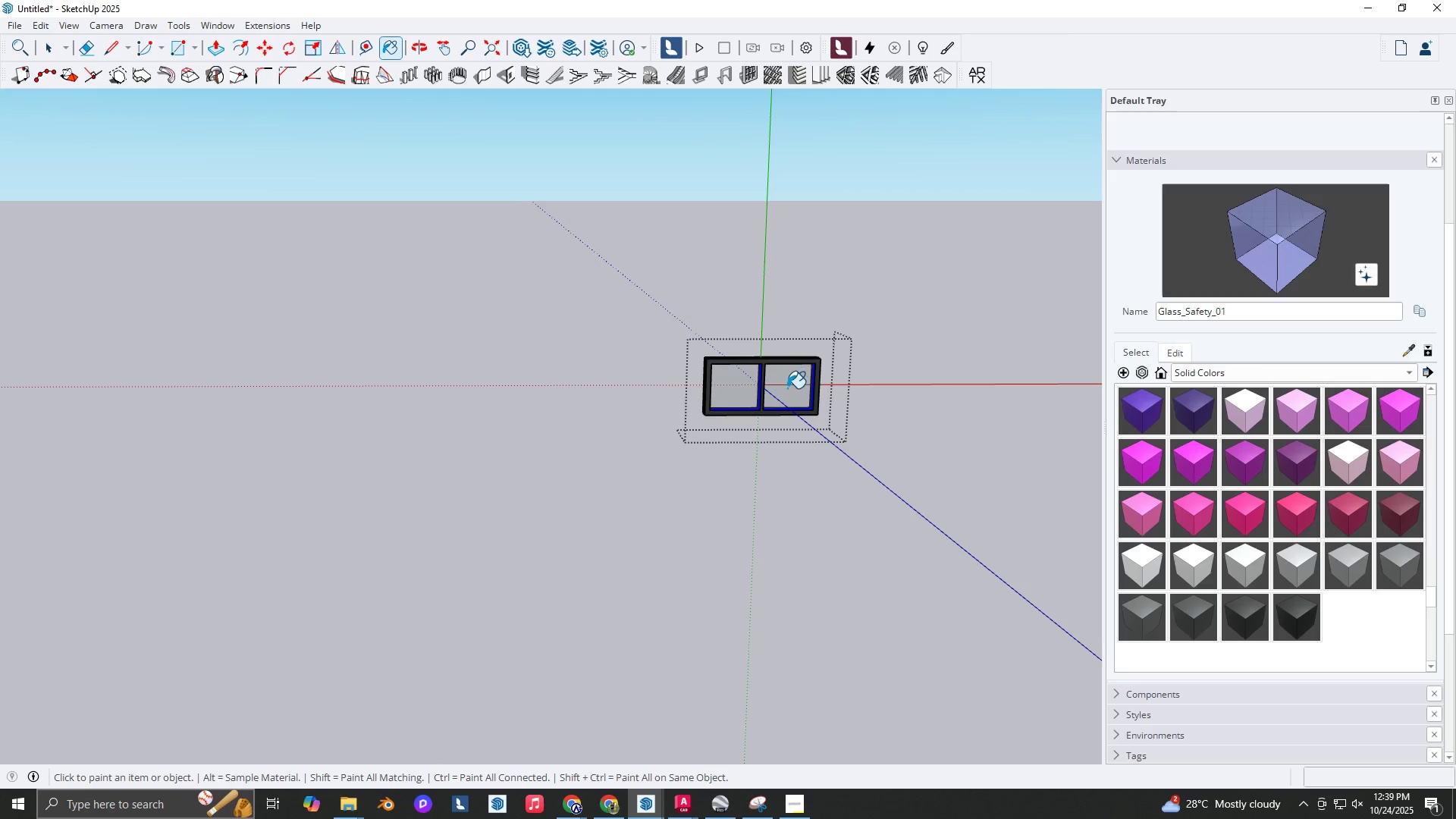 
key(Space)
 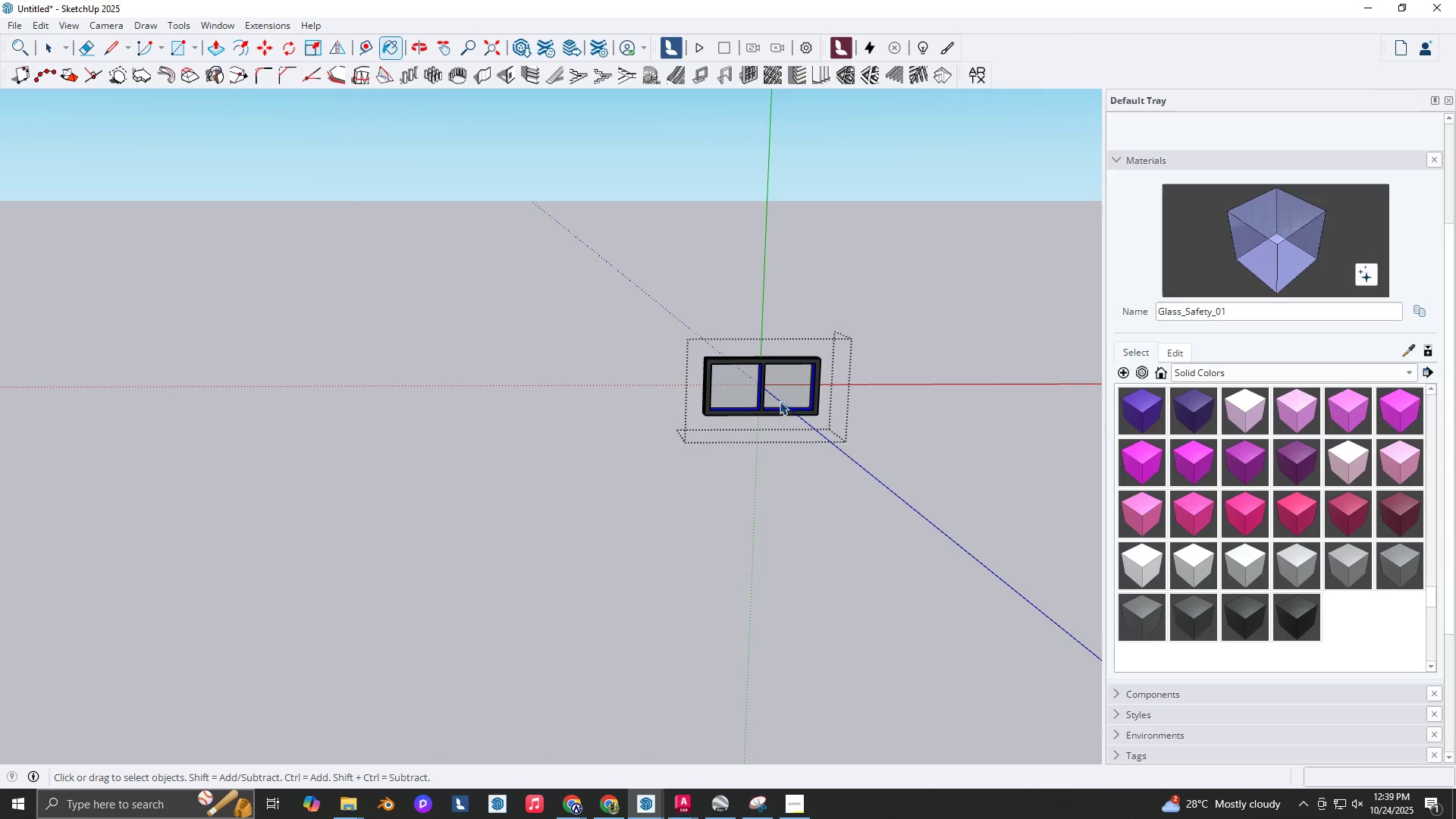 
key(Escape)
 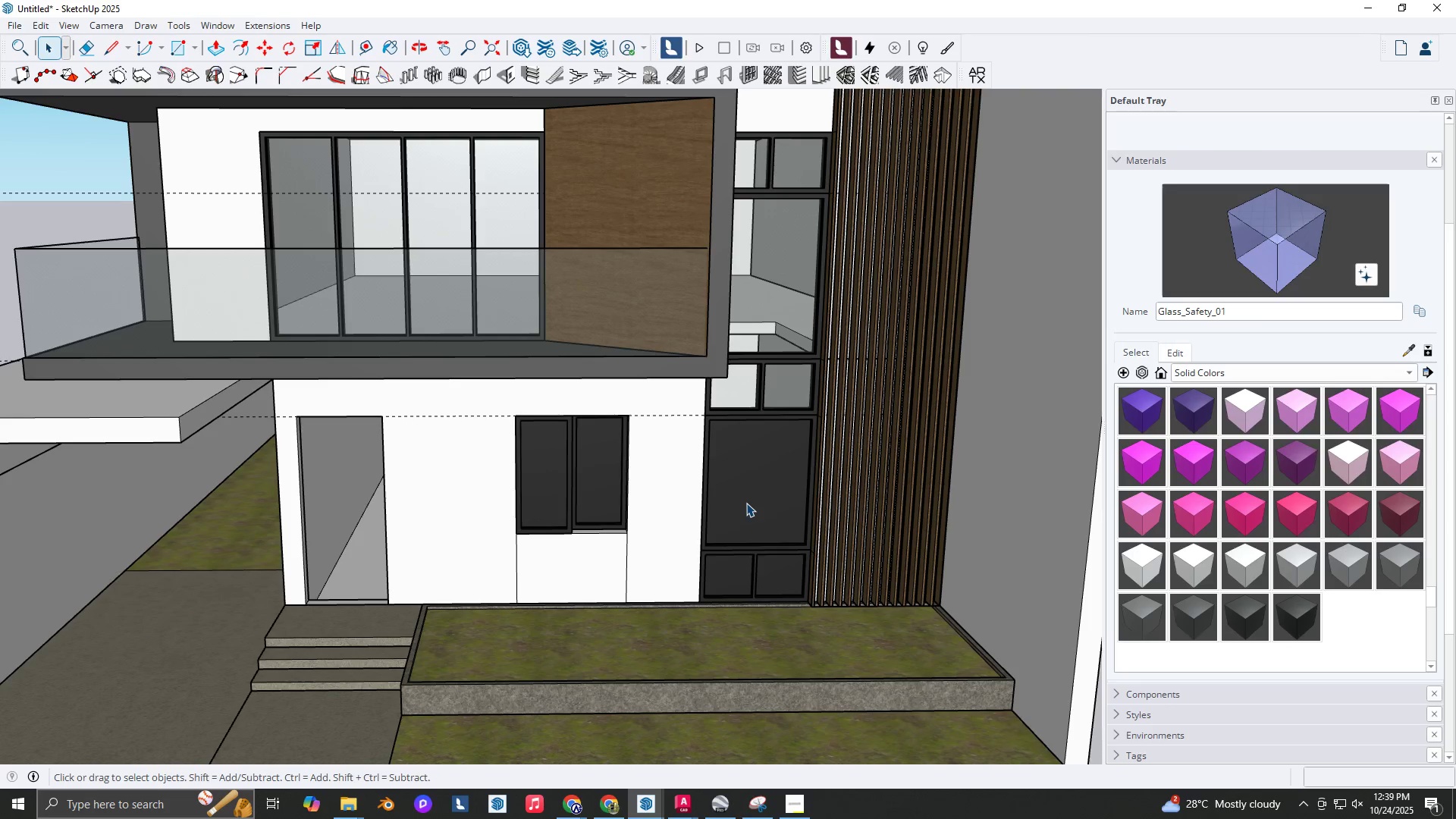 
double_click([746, 503])
 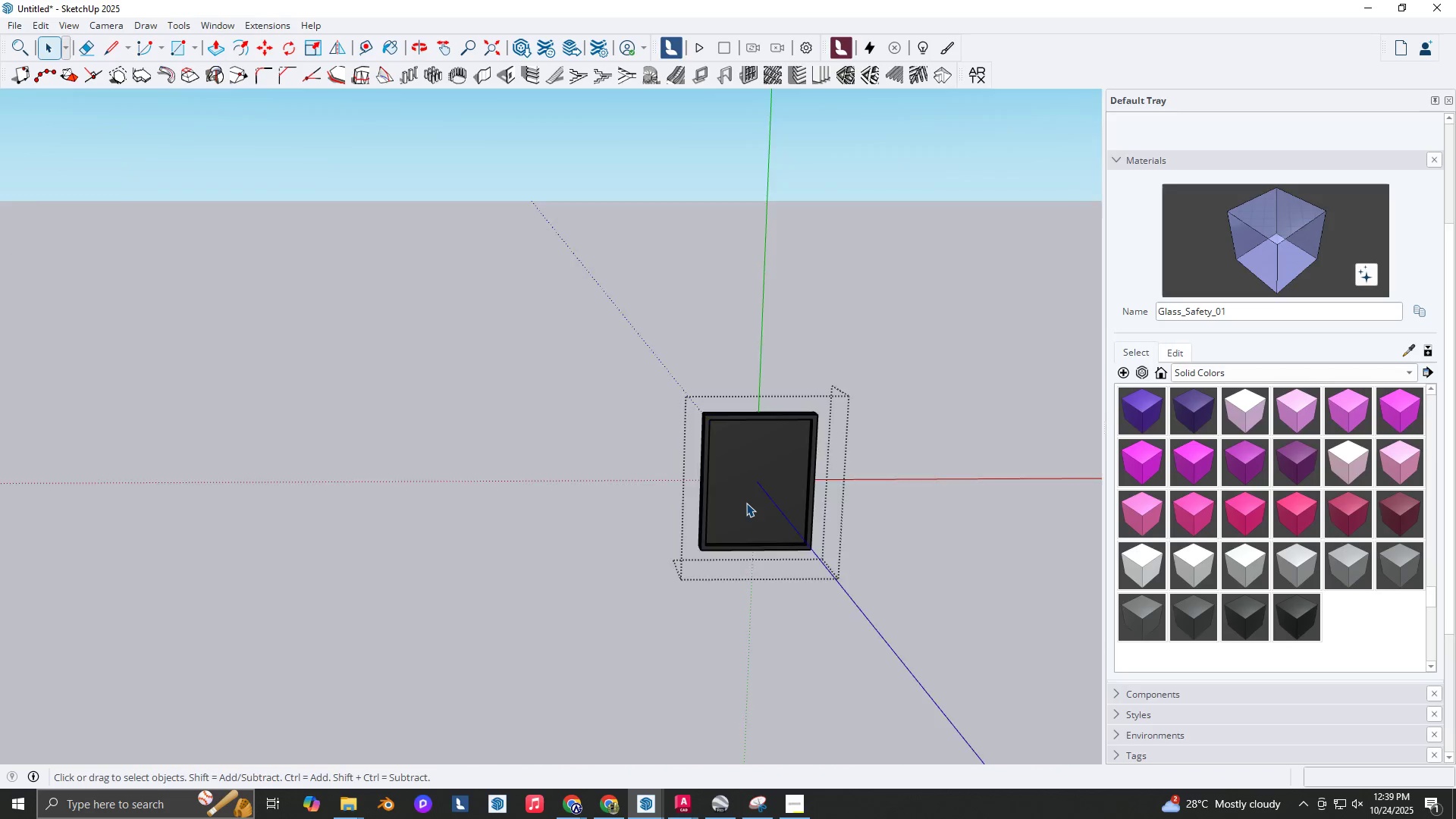 
triple_click([746, 503])
 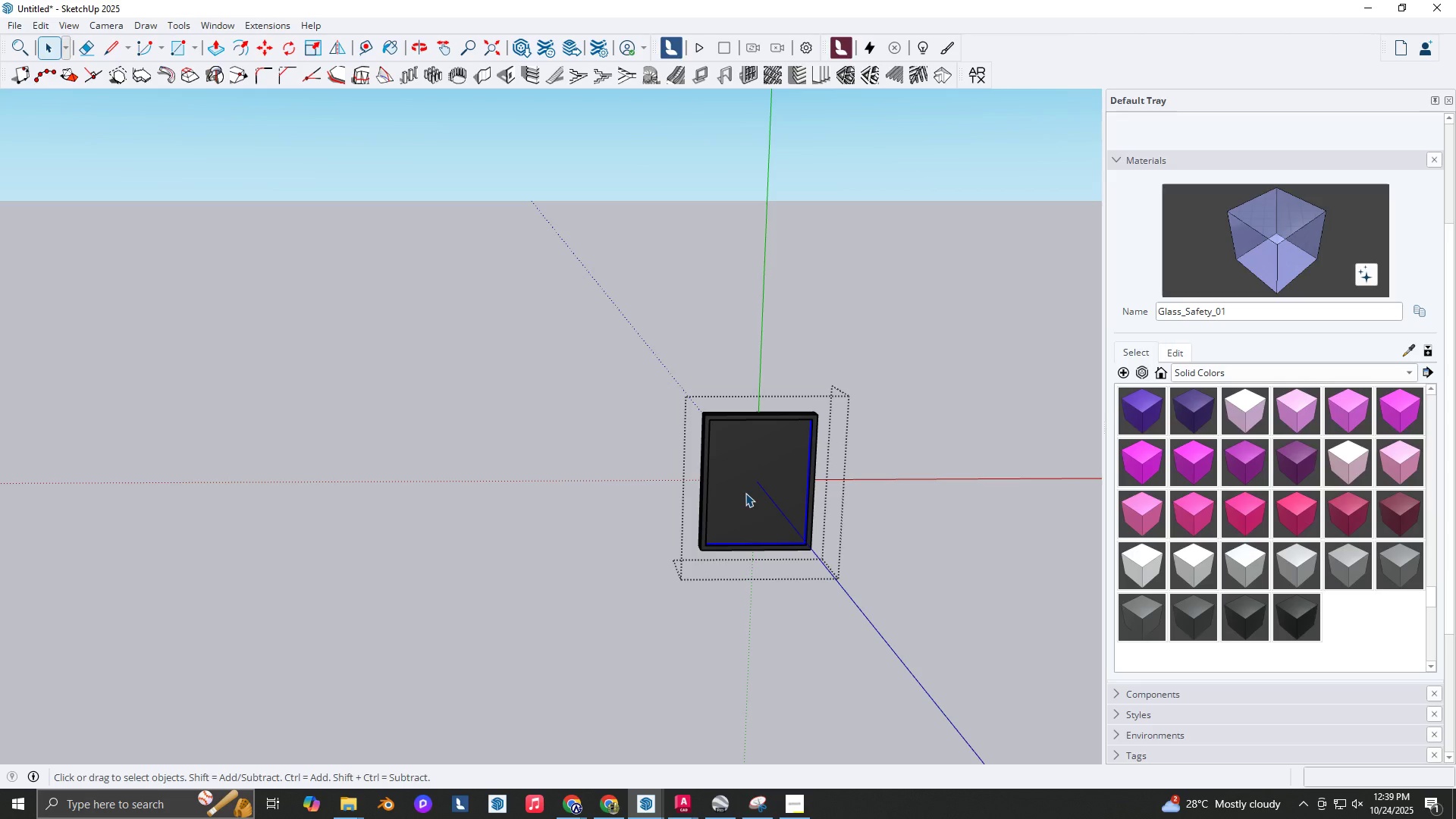 
key(B)
 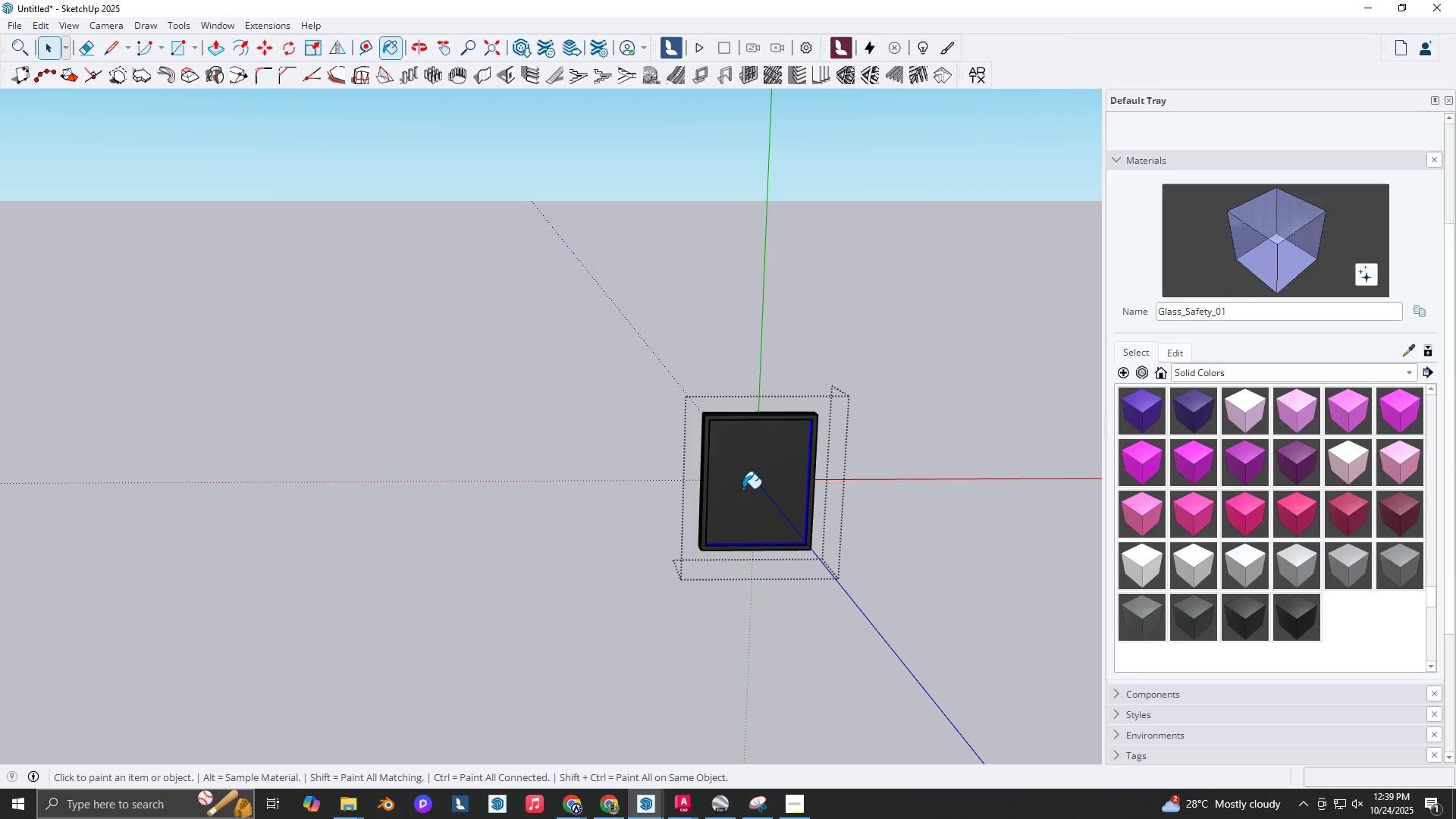 
left_click([743, 488])
 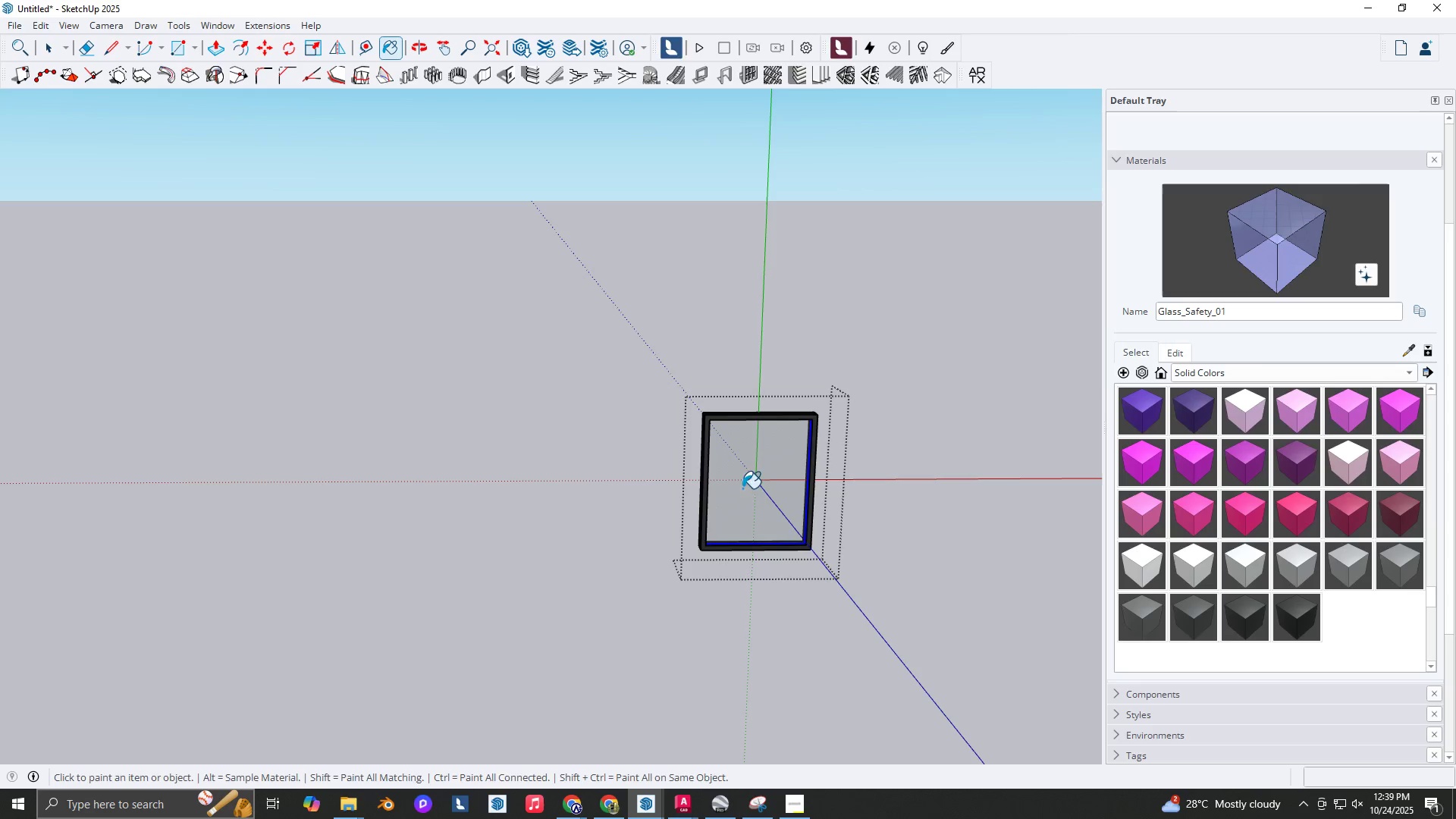 
key(Space)
 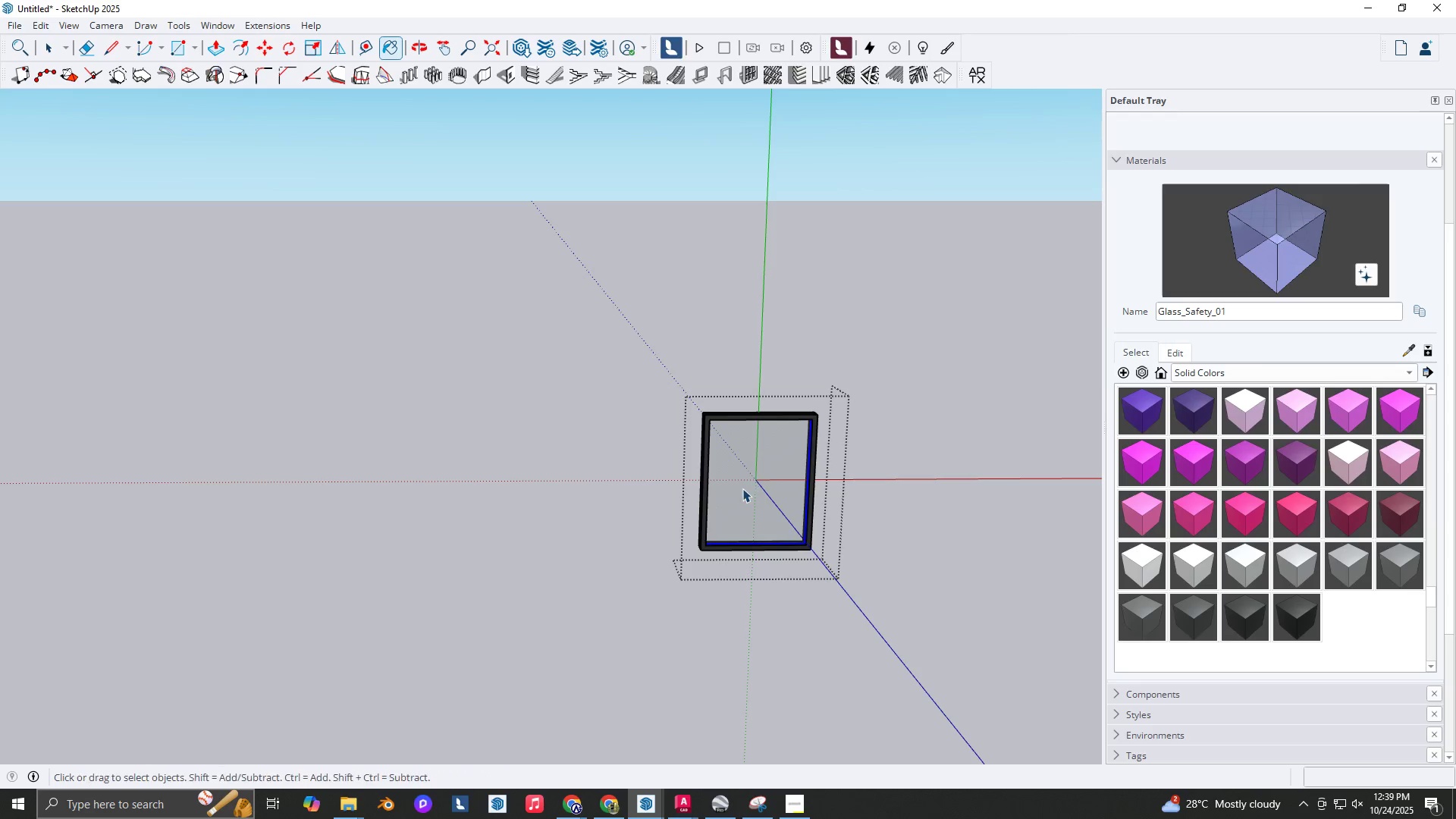 
key(Escape)
 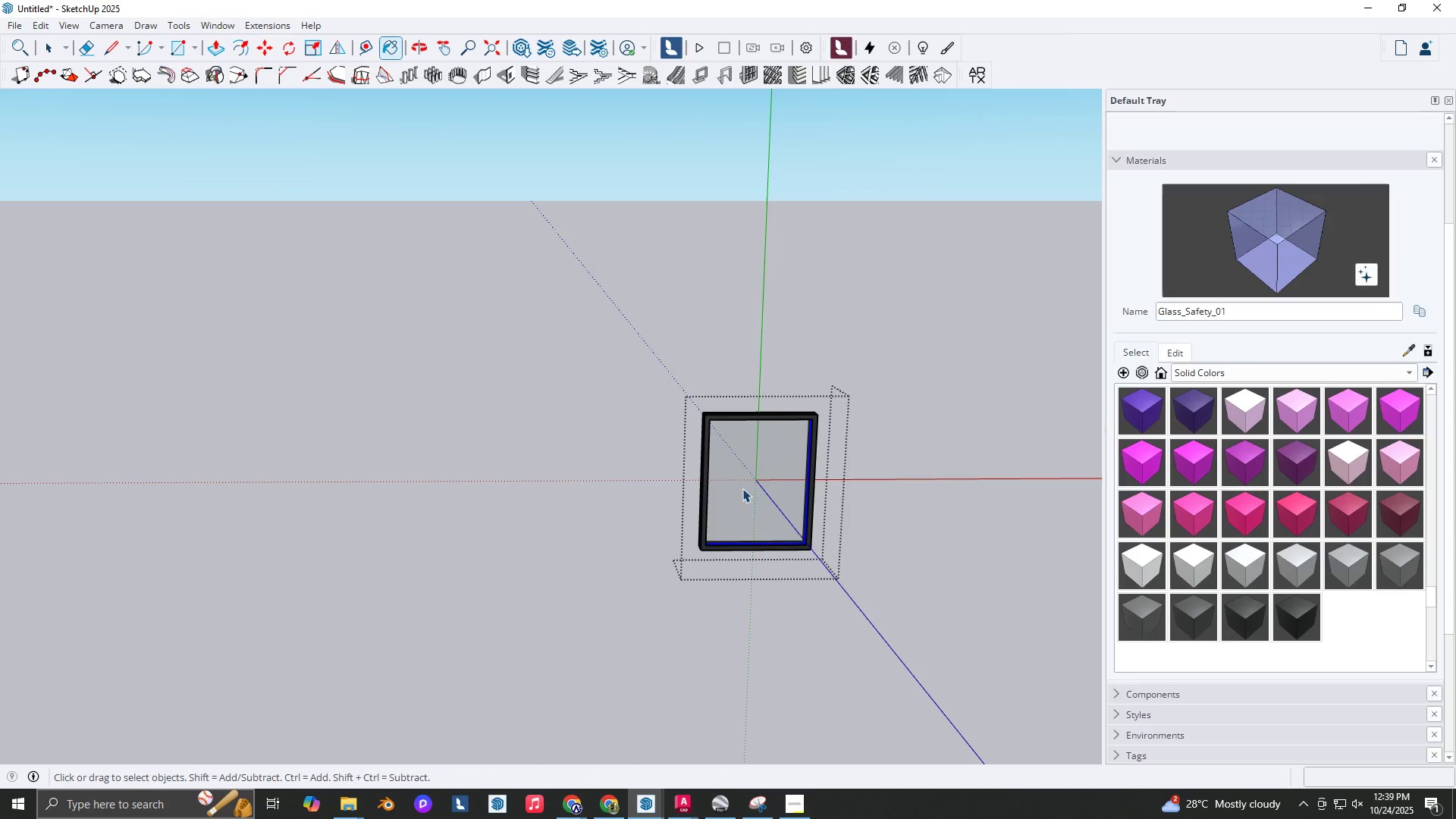 
scroll: coordinate [759, 550], scroll_direction: none, amount: 0.0
 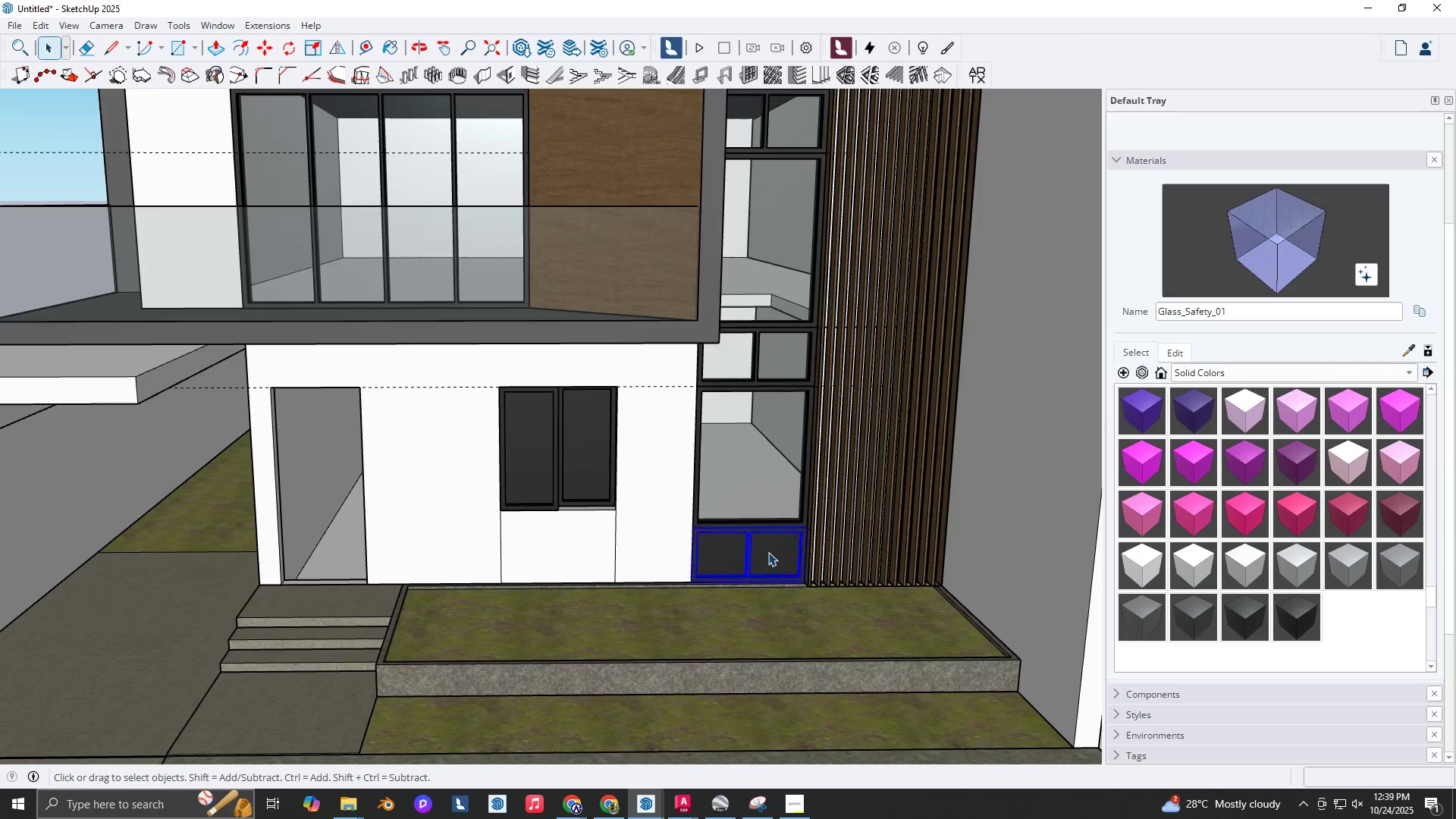 
double_click([768, 552])
 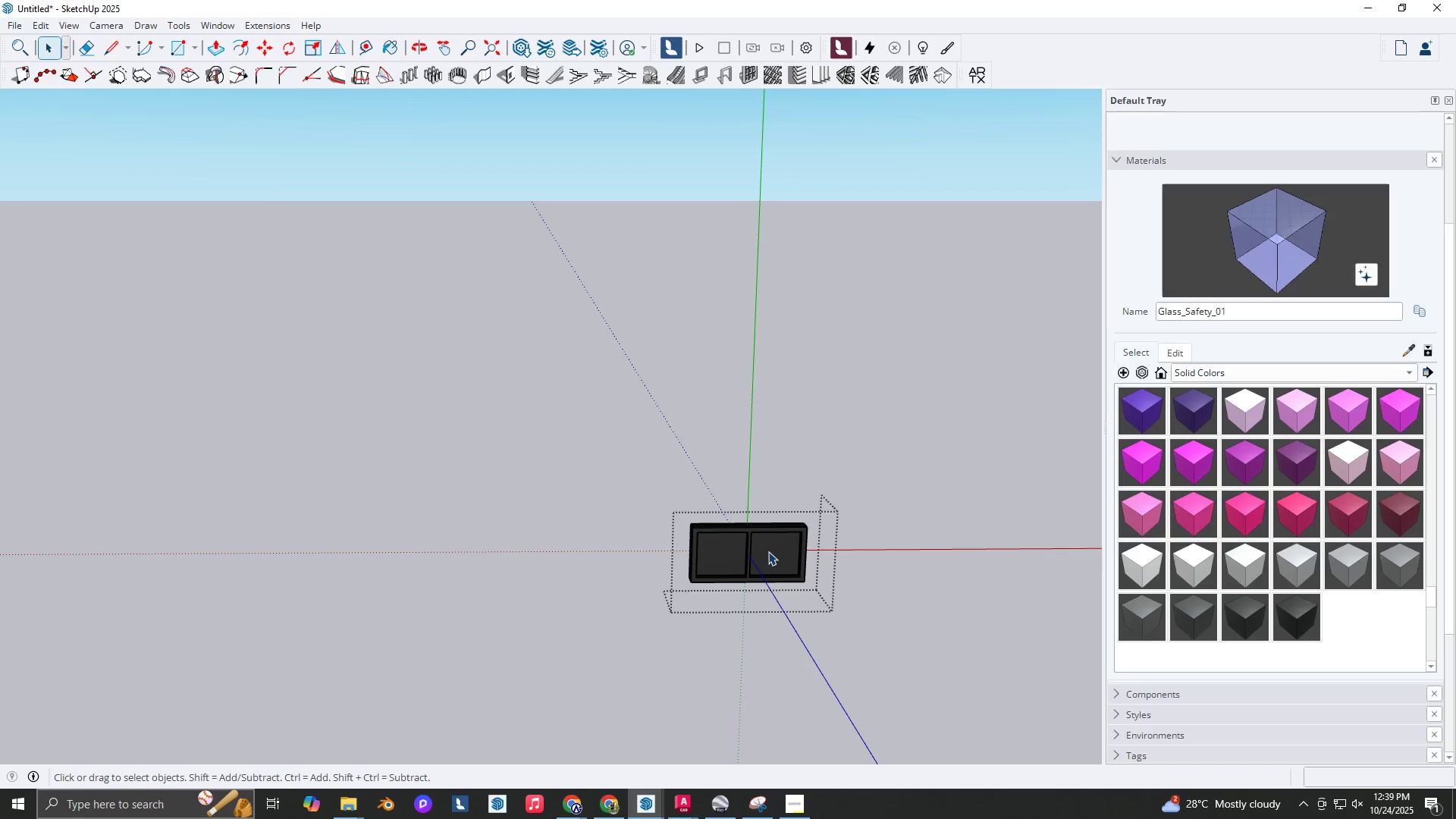 
triple_click([768, 551])
 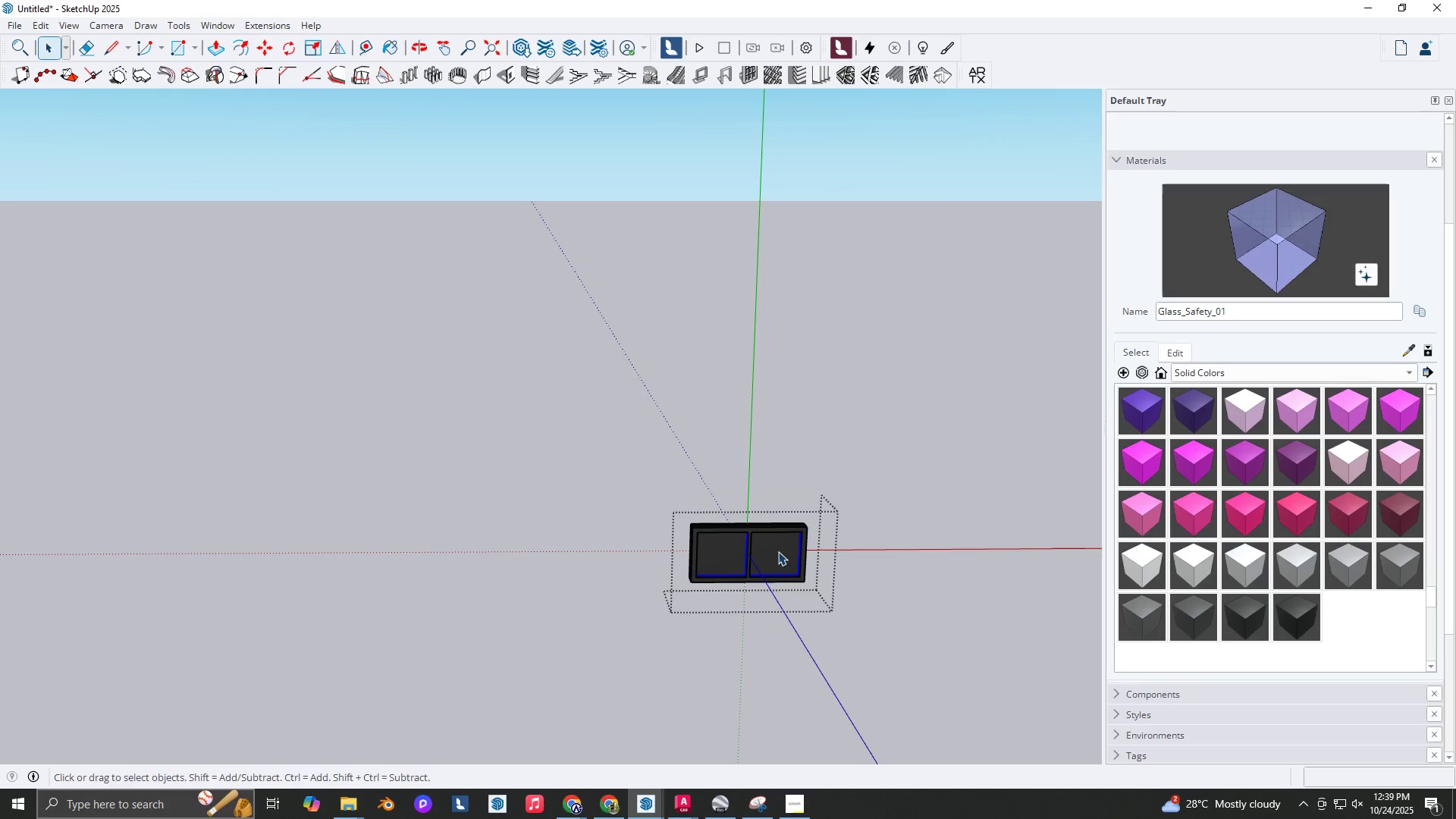 
type(bn)
 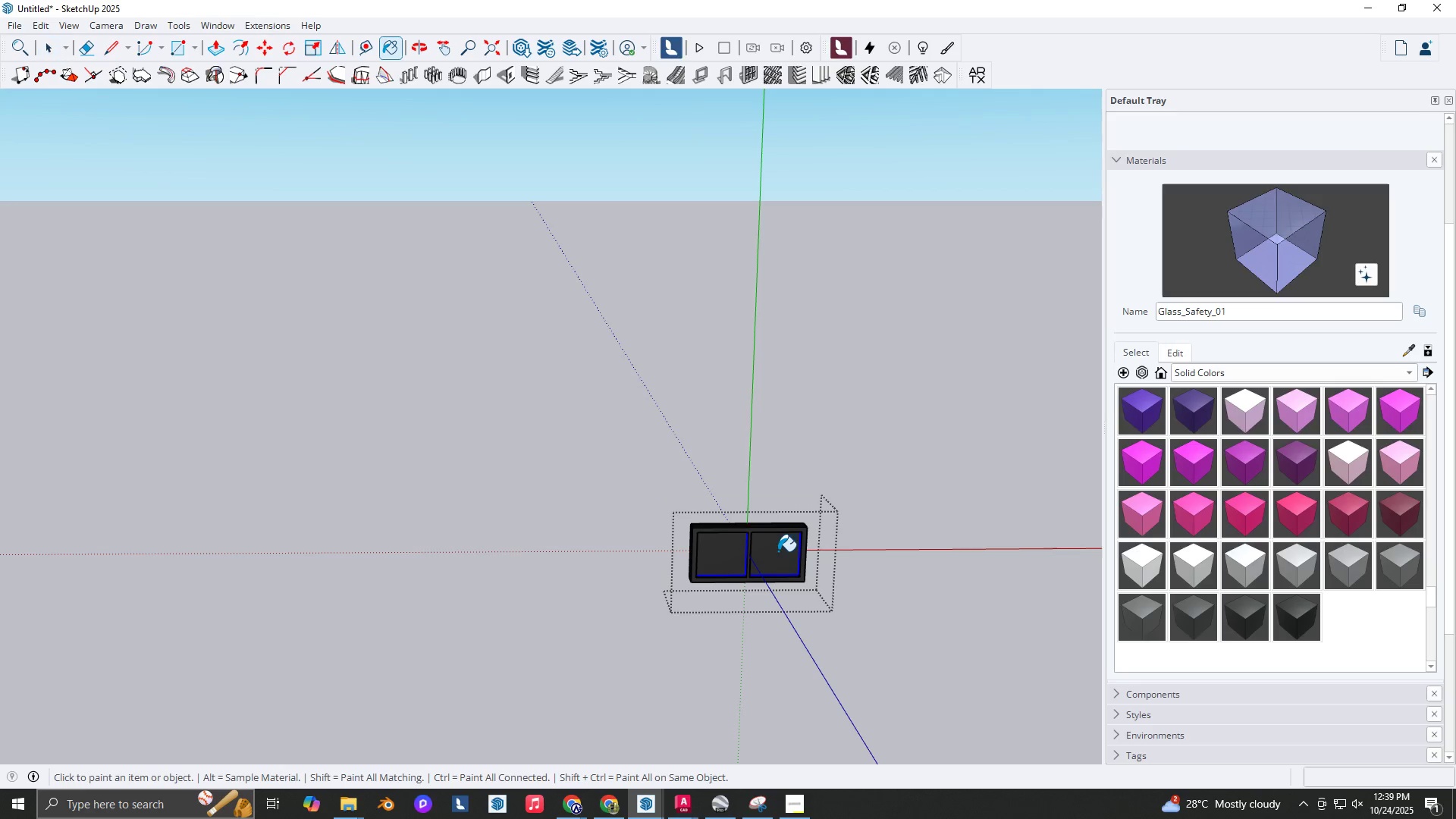 
left_click([778, 551])
 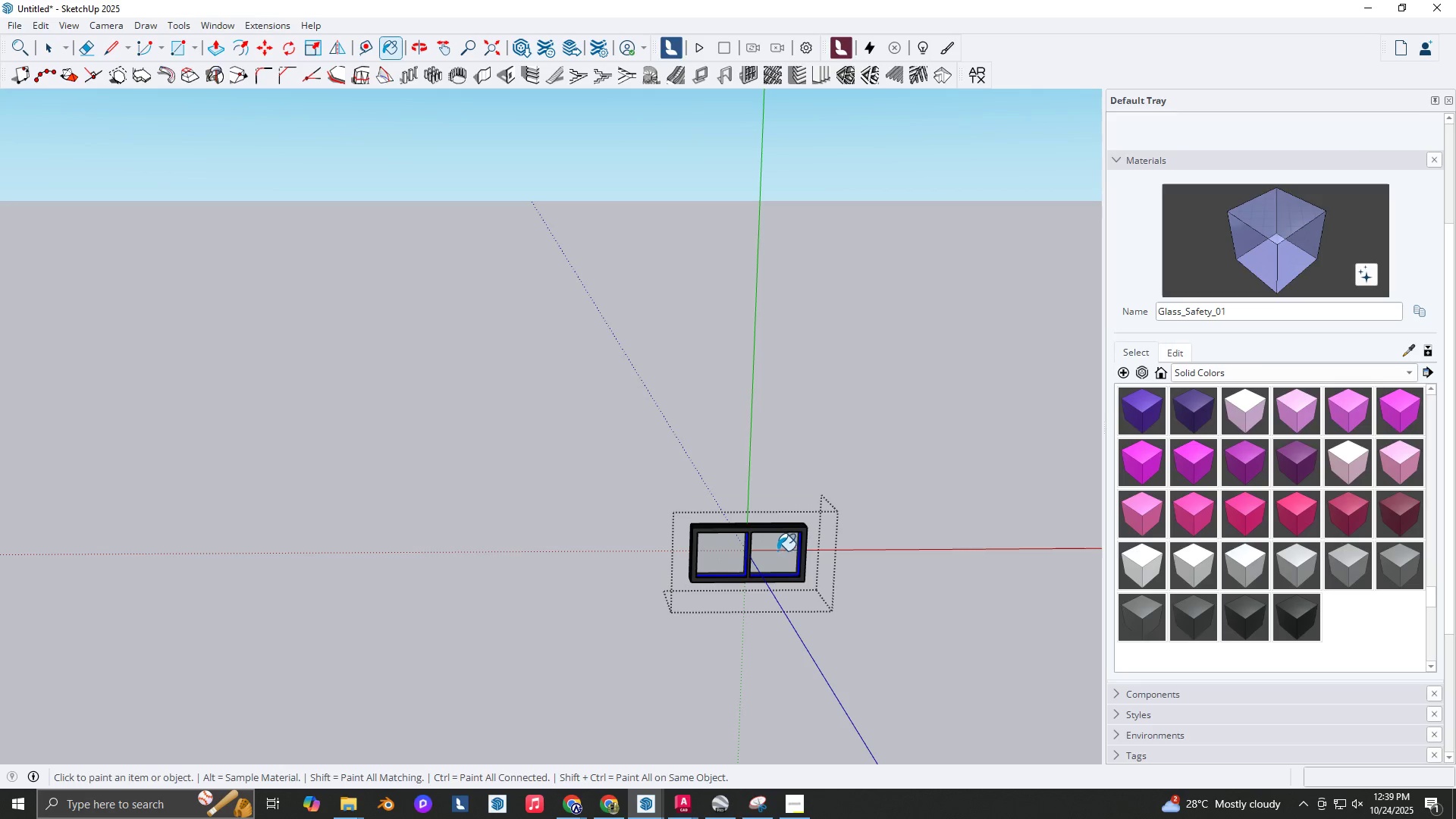 
key(Space)
 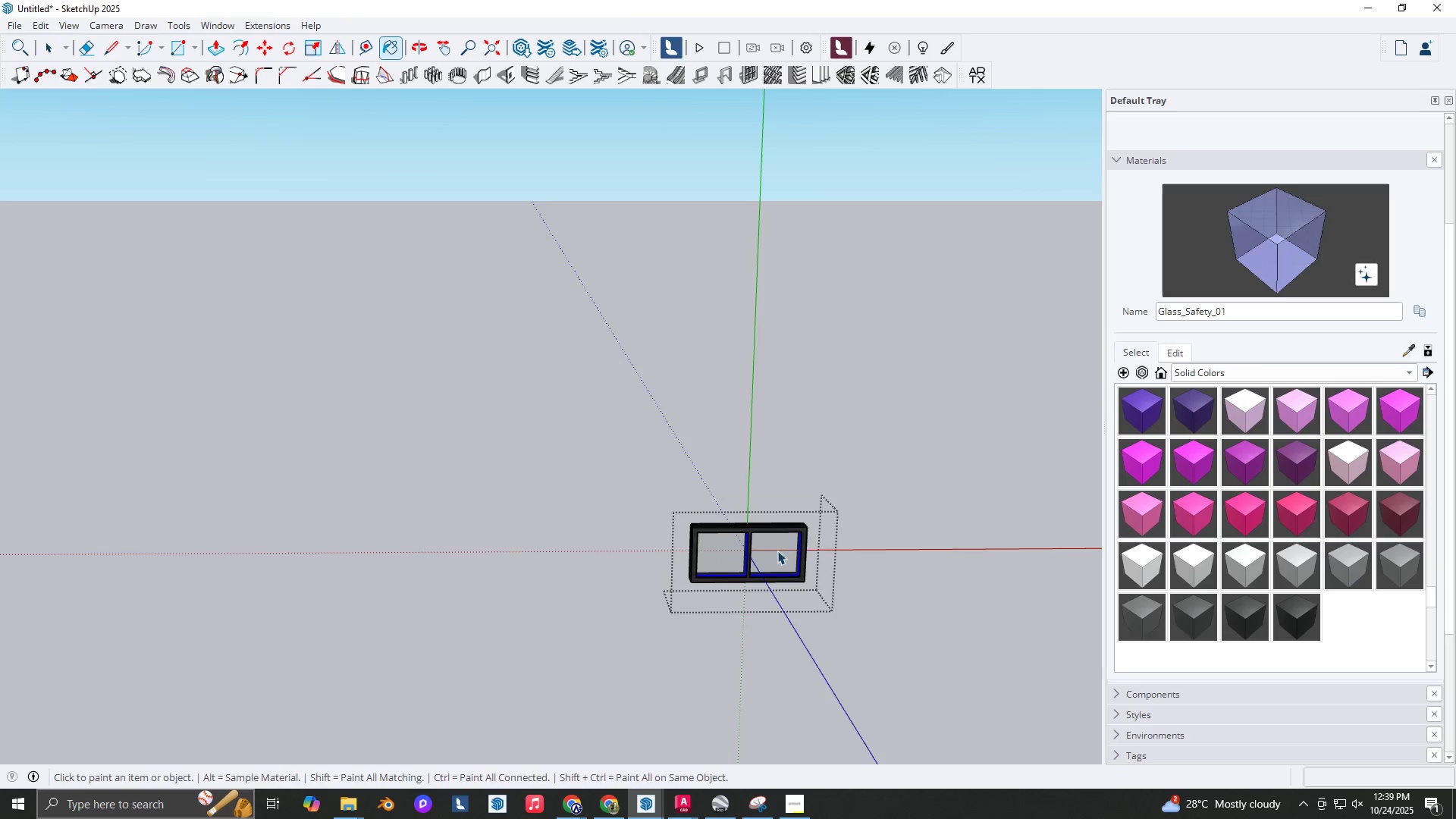 
scroll: coordinate [736, 530], scroll_direction: down, amount: 5.0
 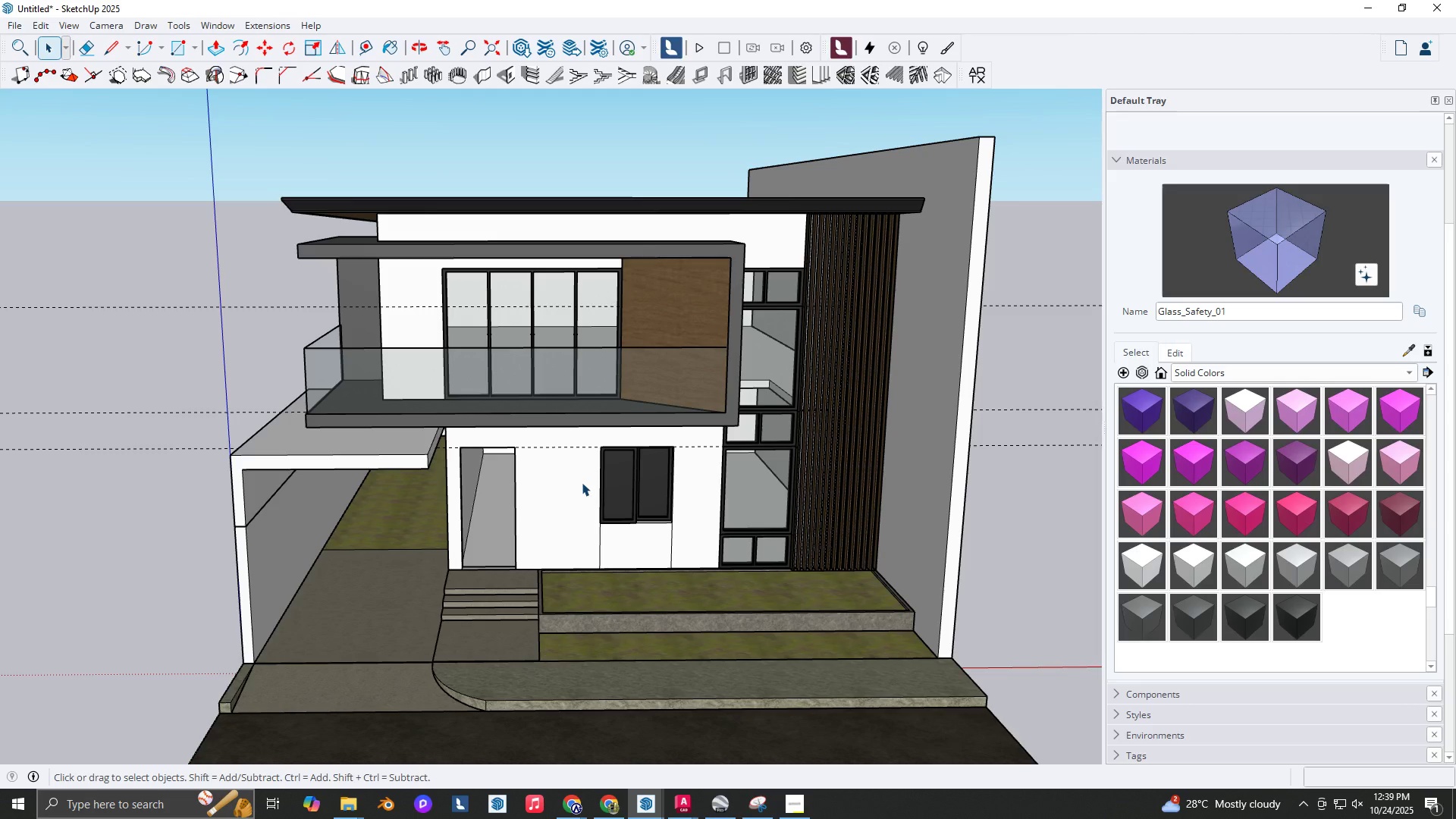 
key(Escape)
 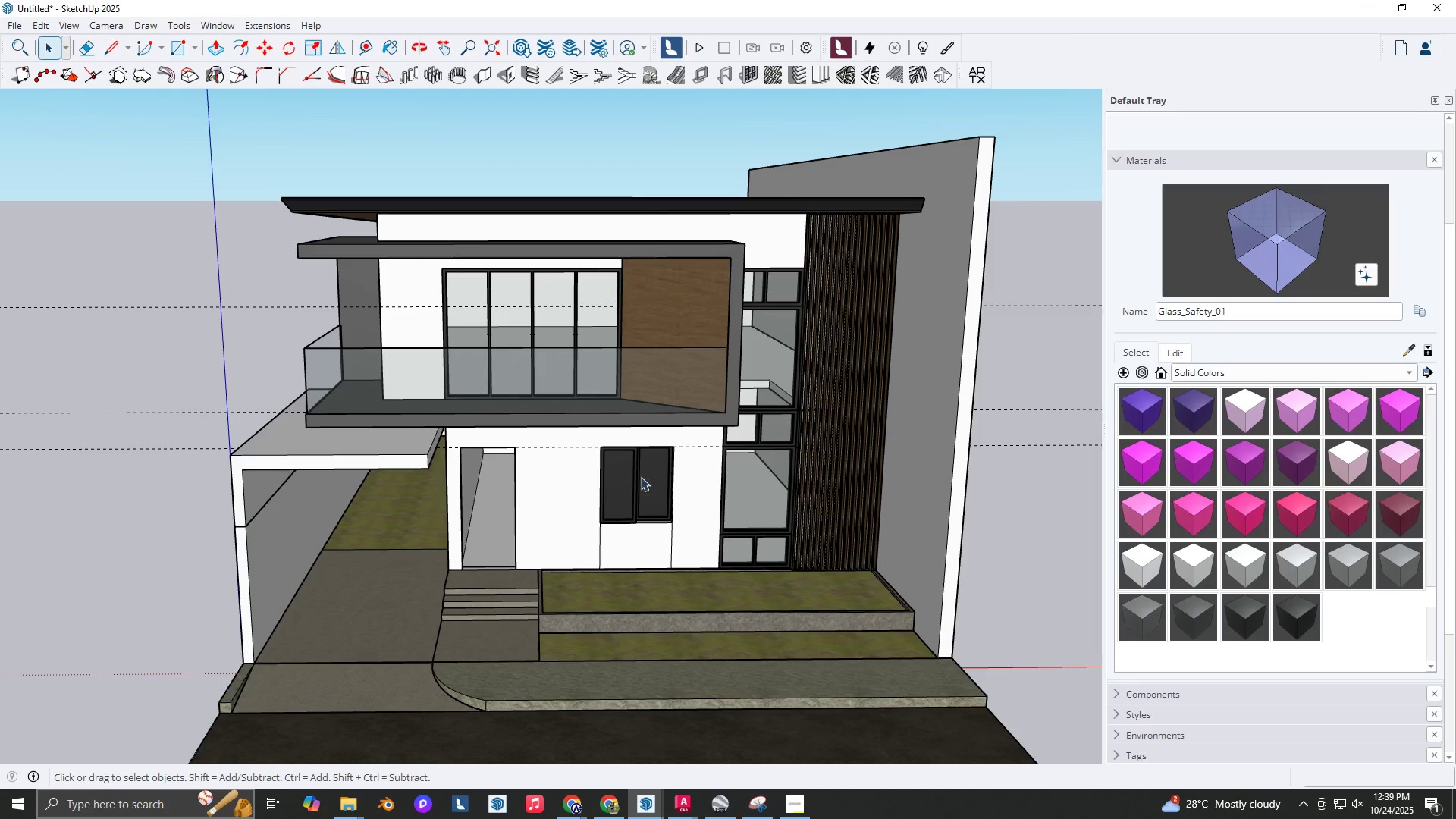 
key(Escape)
 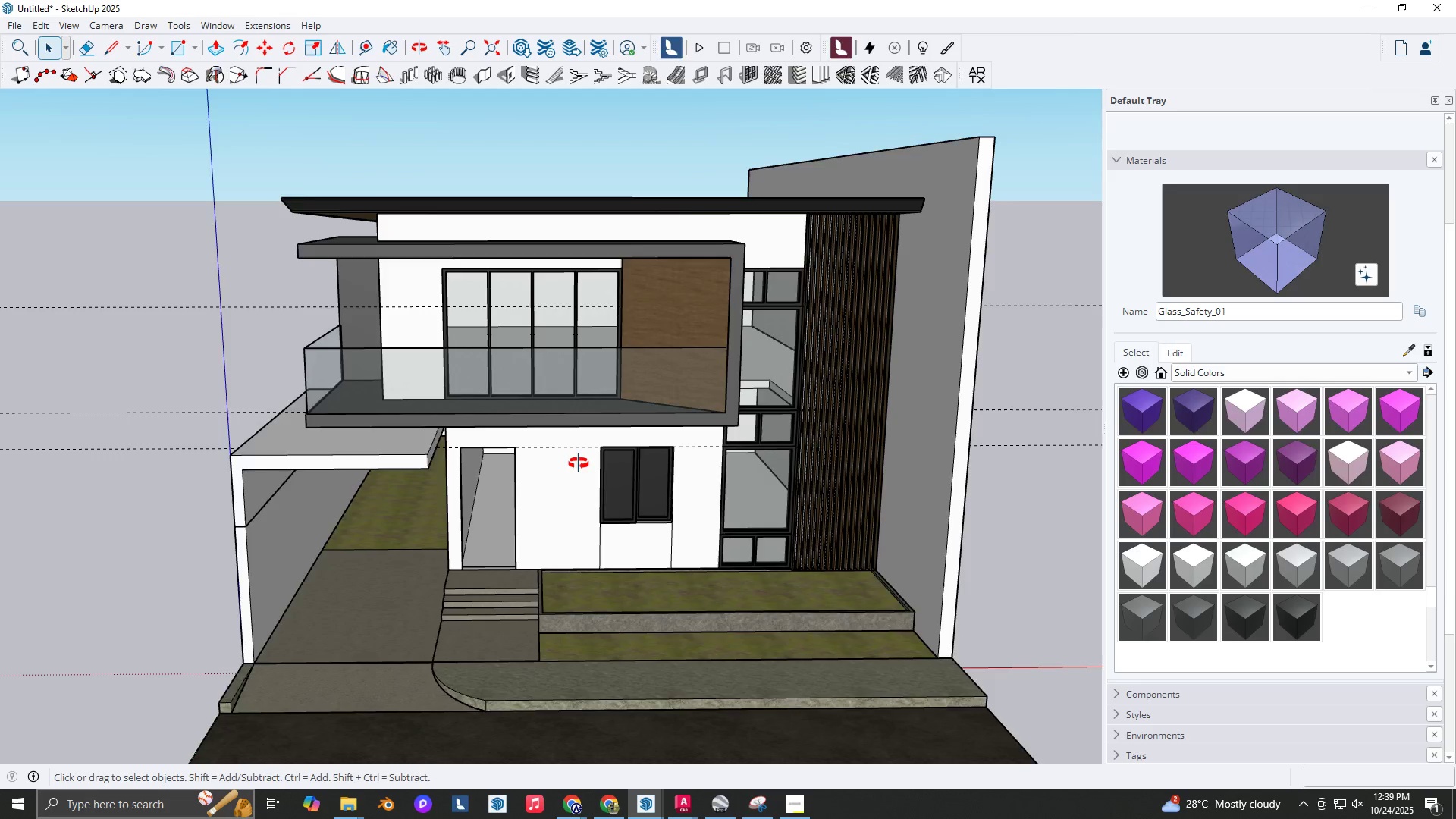 
scroll: coordinate [510, 449], scroll_direction: up, amount: 3.0
 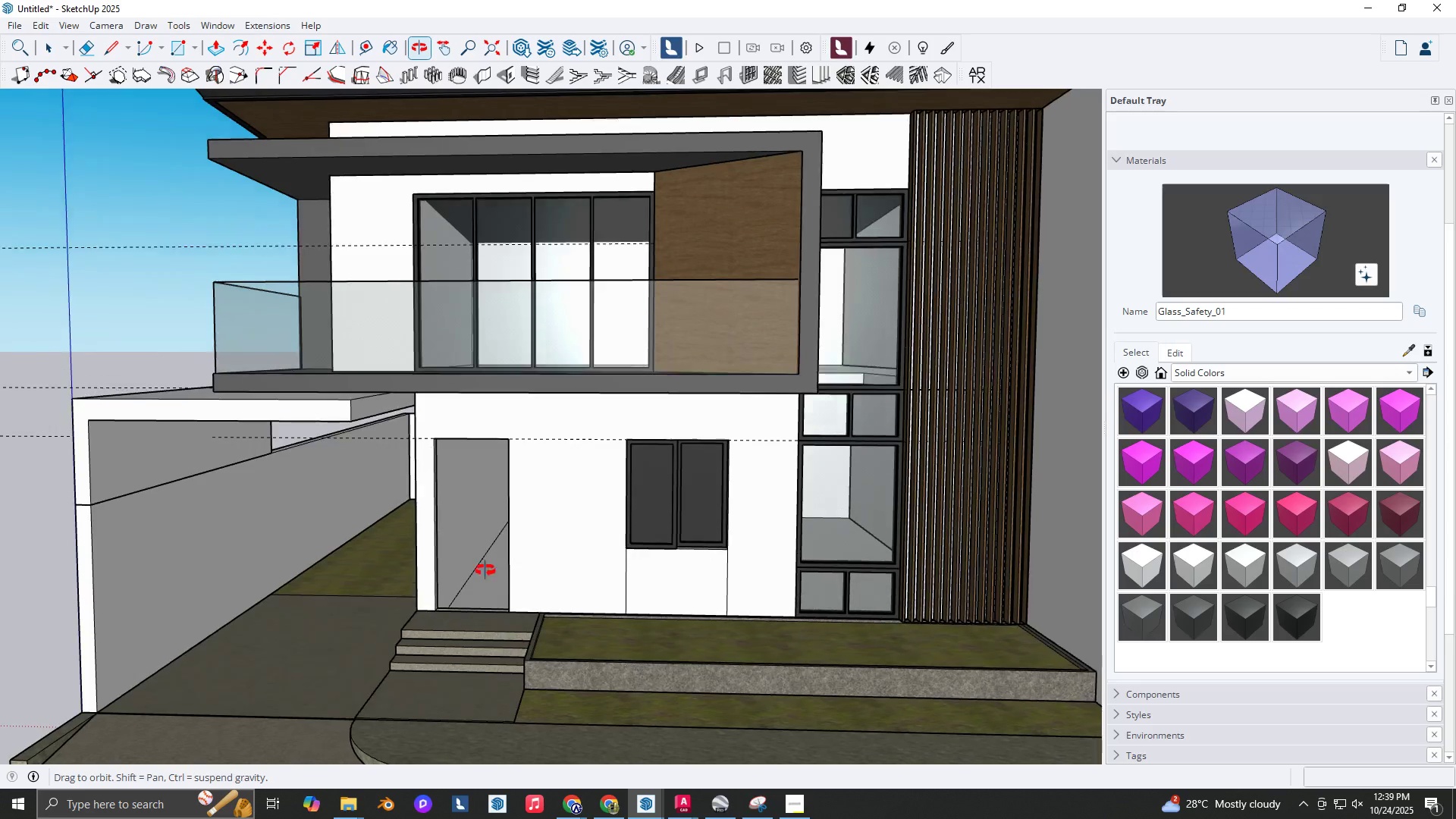 
key(Shift+ShiftLeft)
 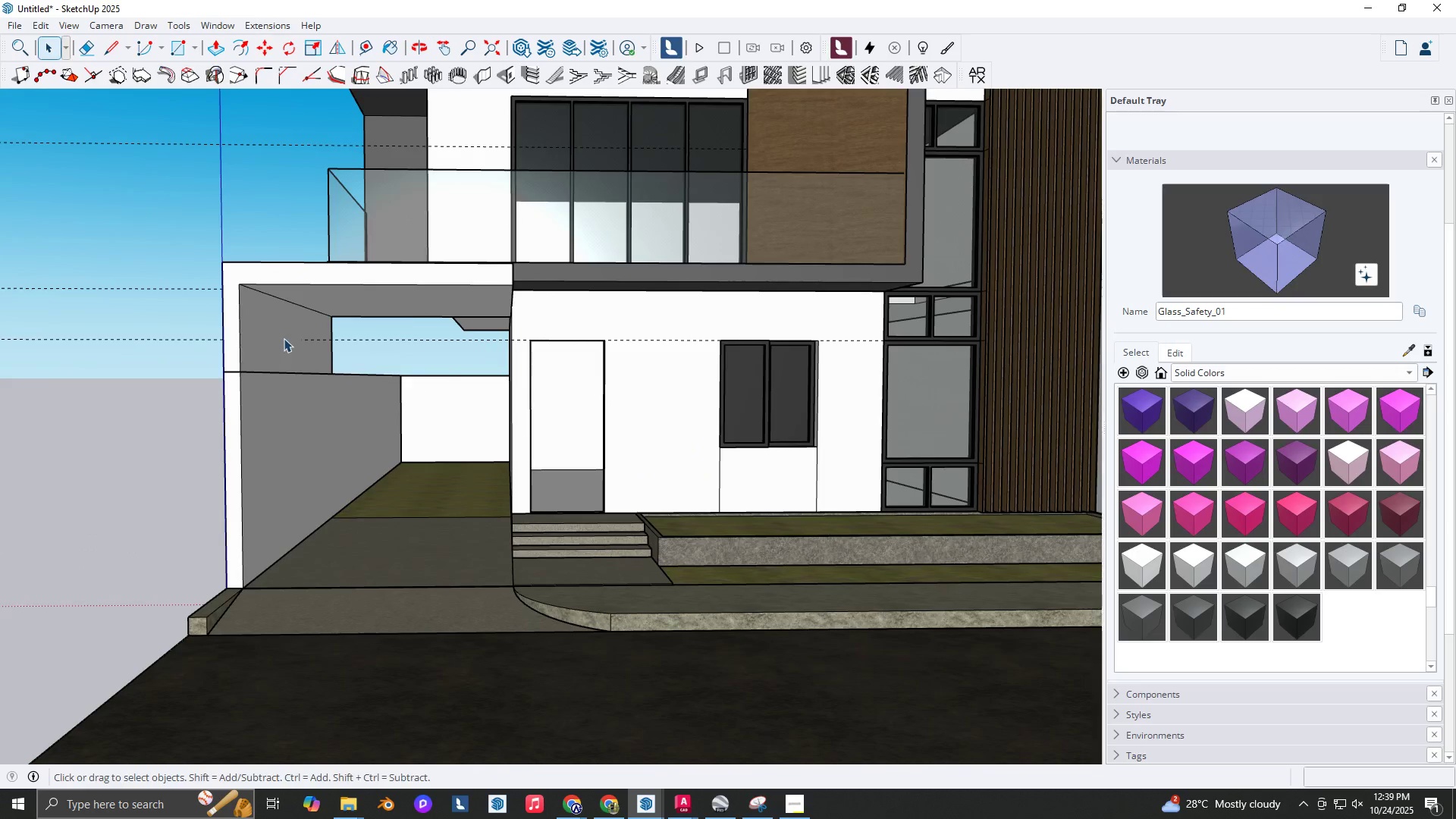 
scroll: coordinate [334, 337], scroll_direction: down, amount: 3.0
 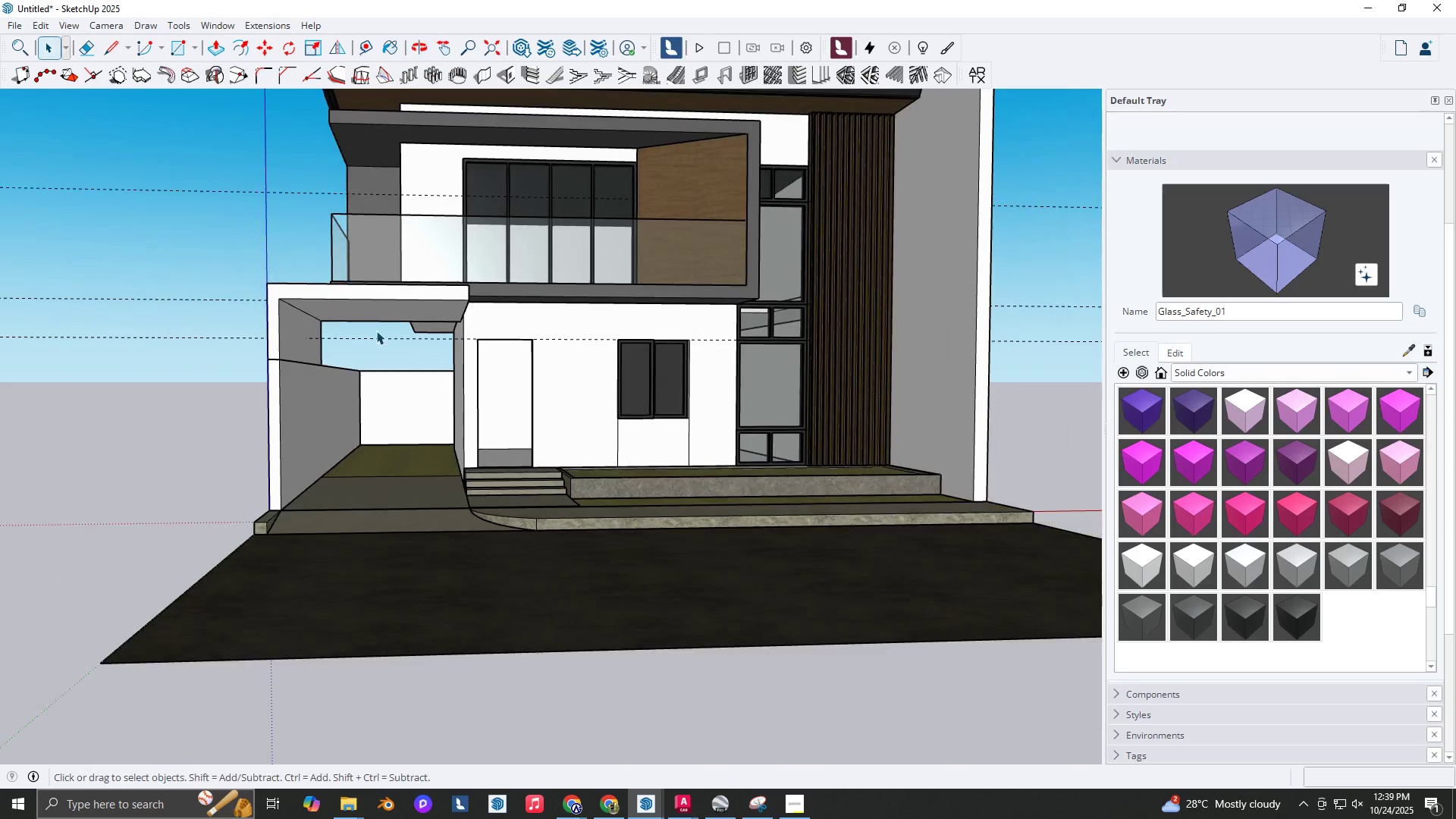 
key(Shift+ShiftLeft)
 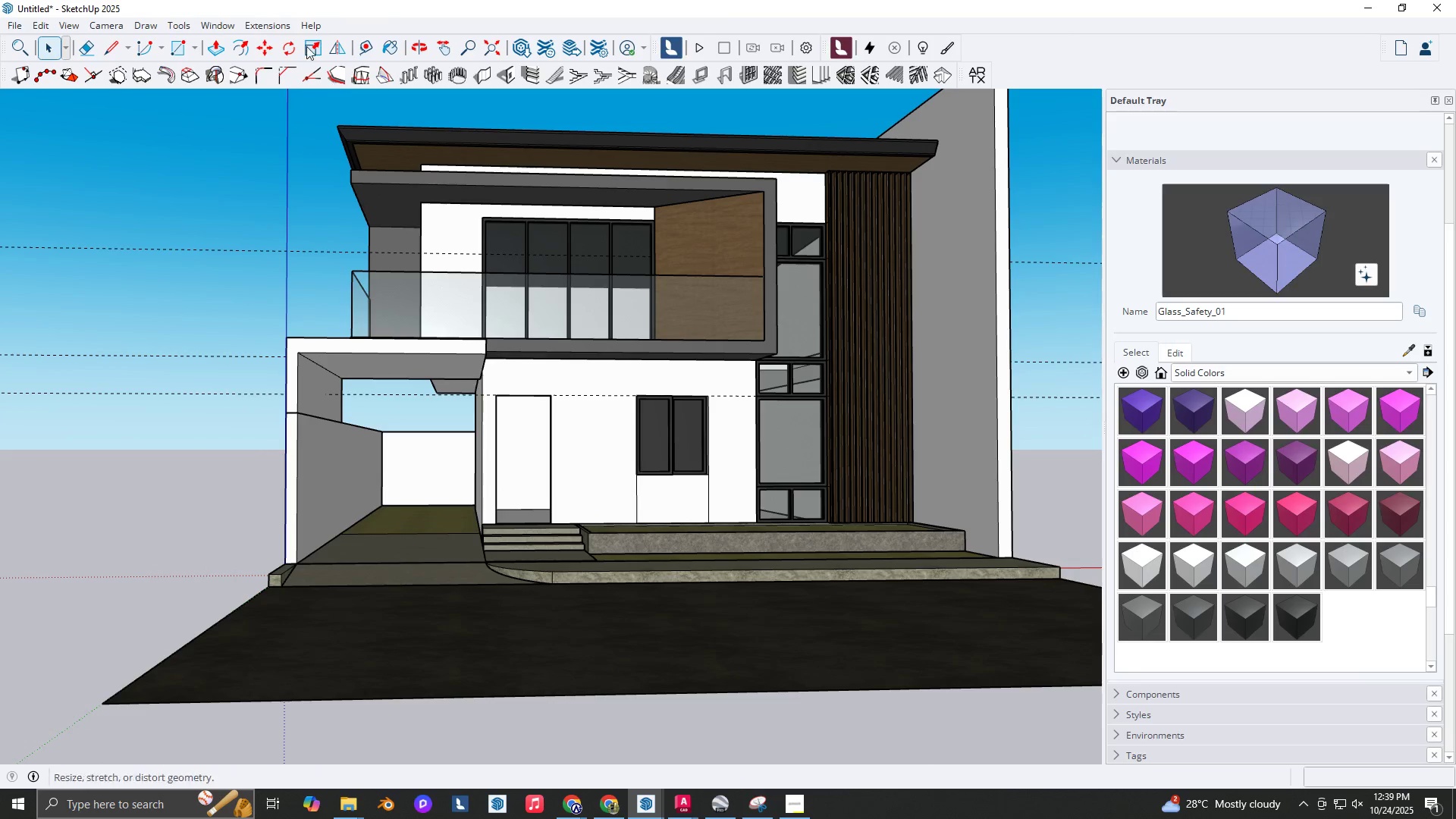 
left_click([230, 27])
 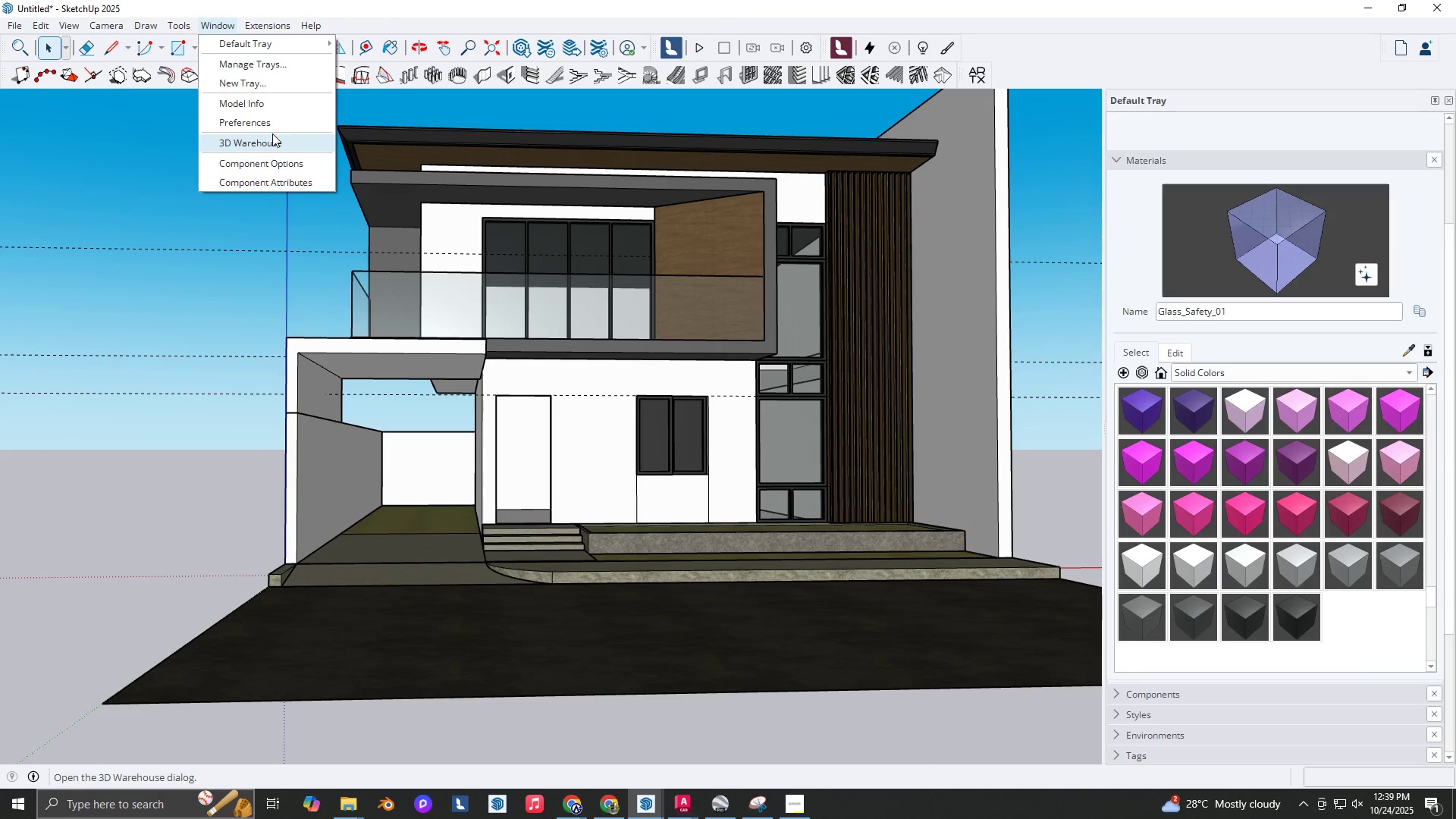 
left_click([274, 134])
 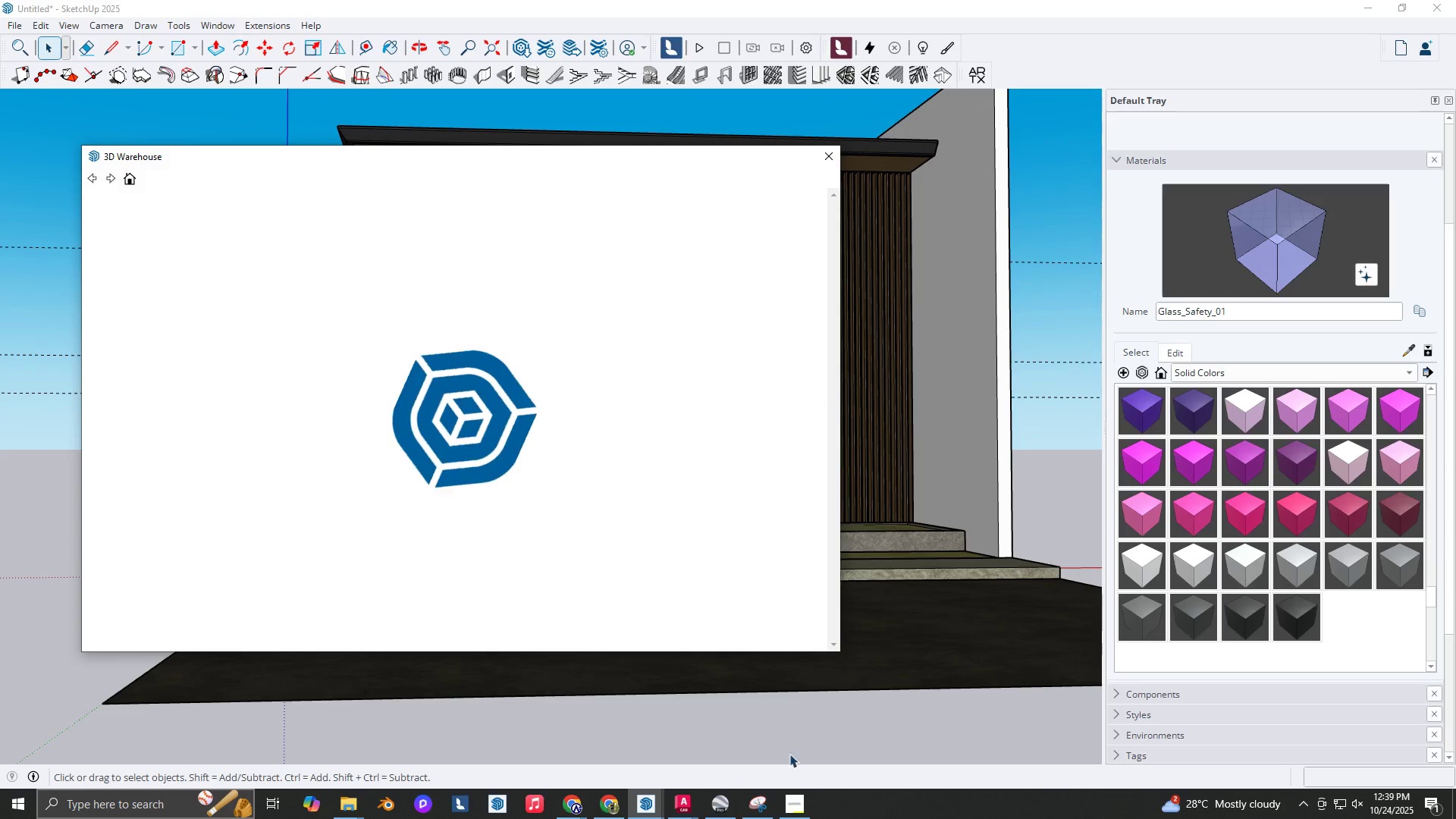 
left_click([789, 803])